 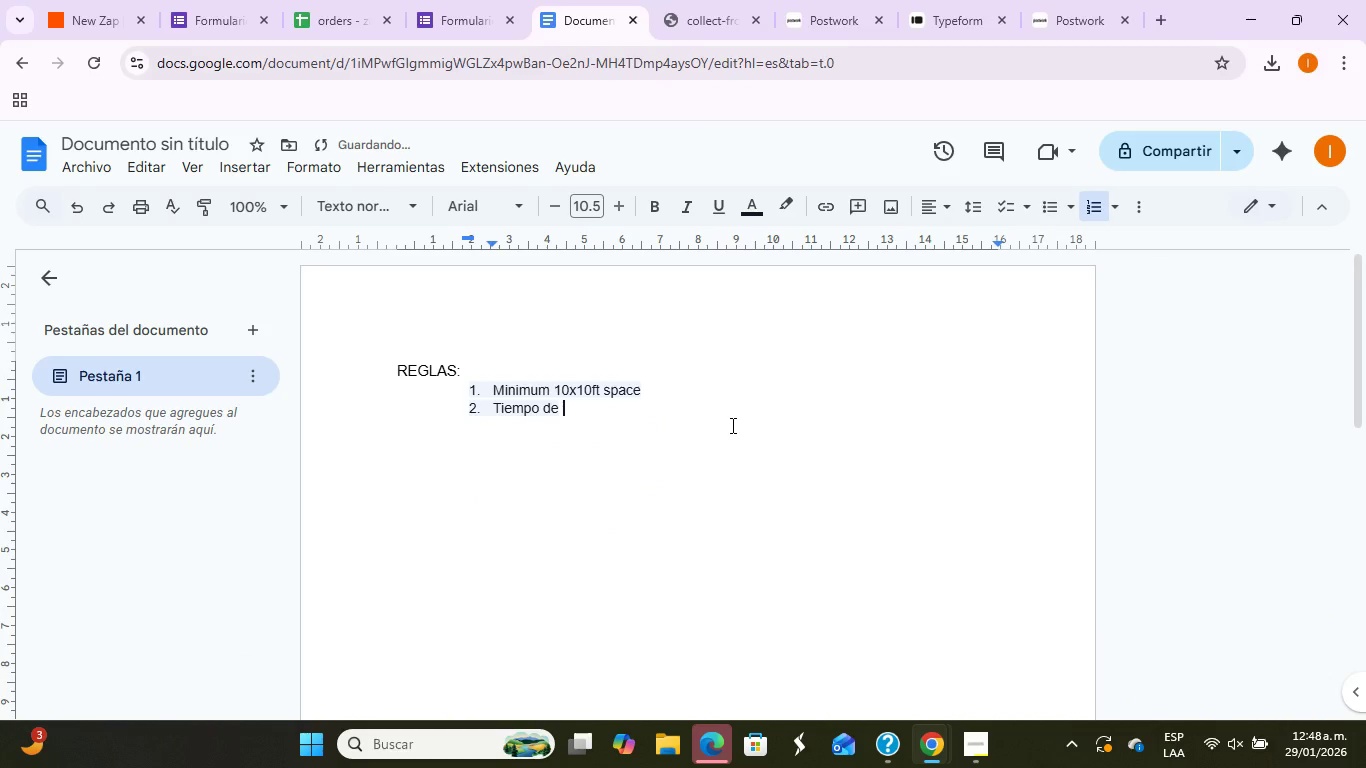 
hold_key(key=Backspace, duration=0.78)
 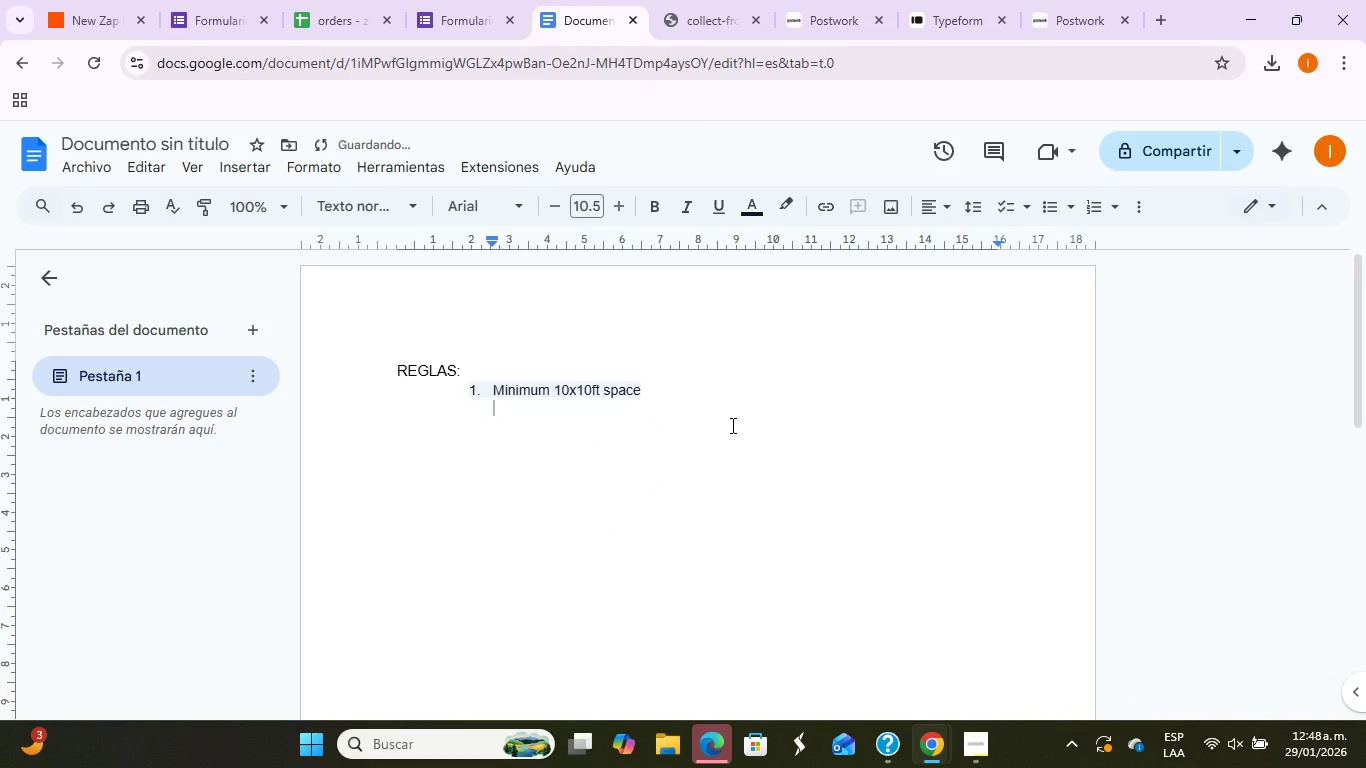 
hold_key(key=Backspace, duration=1.34)
 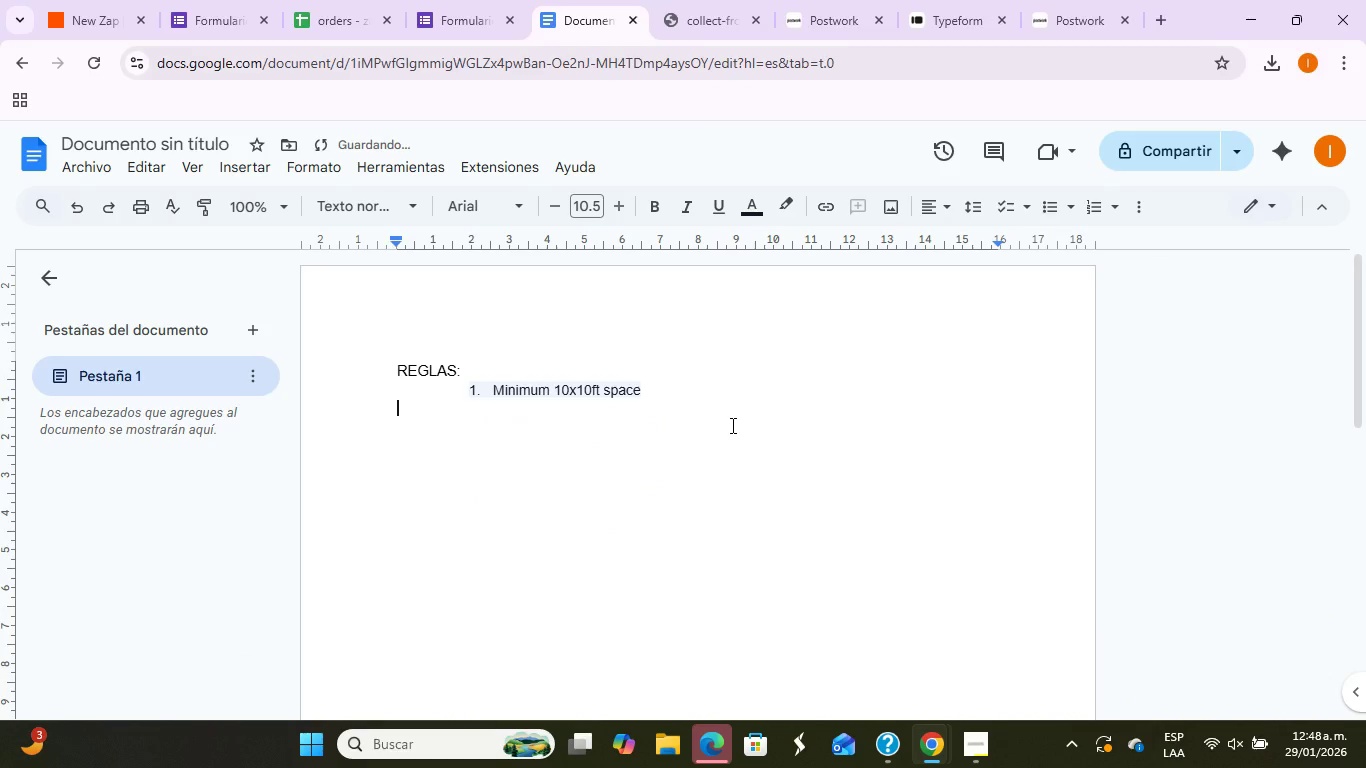 
key(Backspace)
 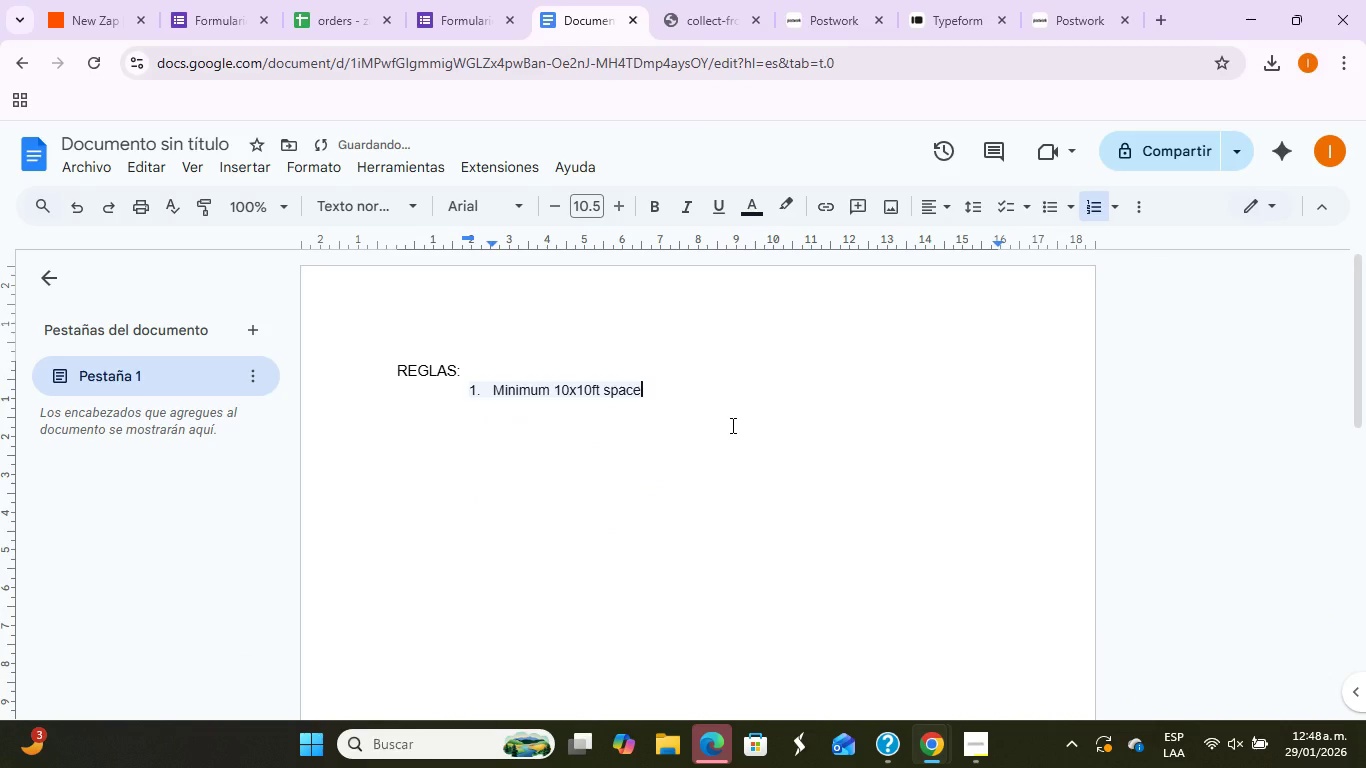 
key(Enter)
 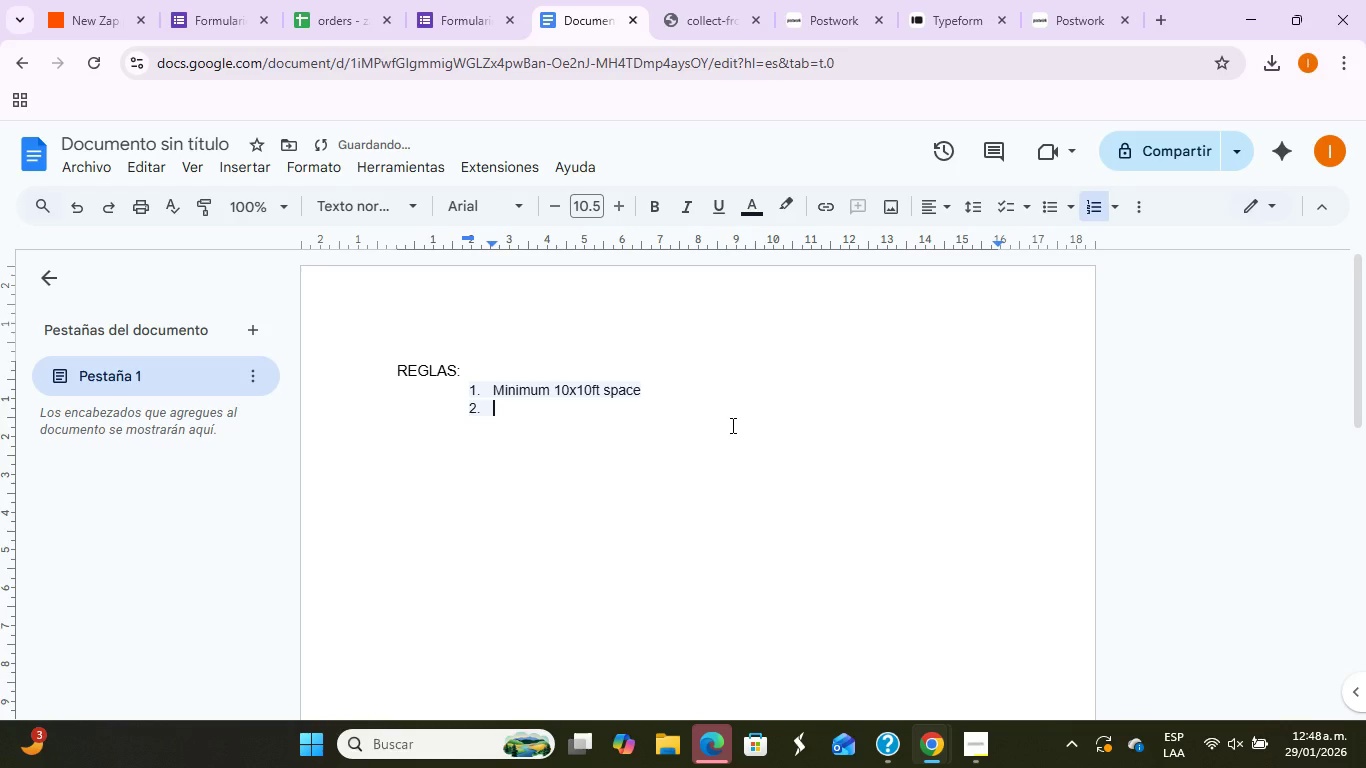 
key(Alt+AltLeft)
 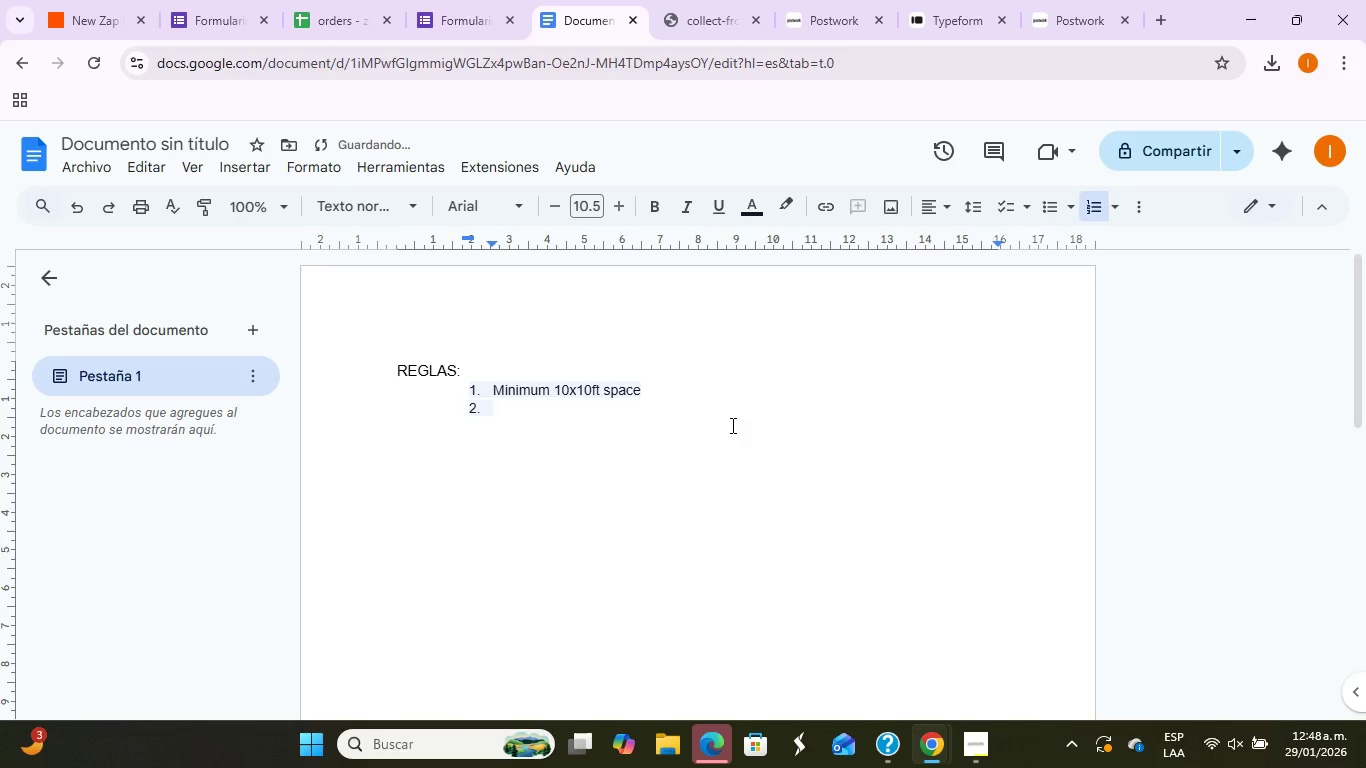 
key(Alt+Tab)